 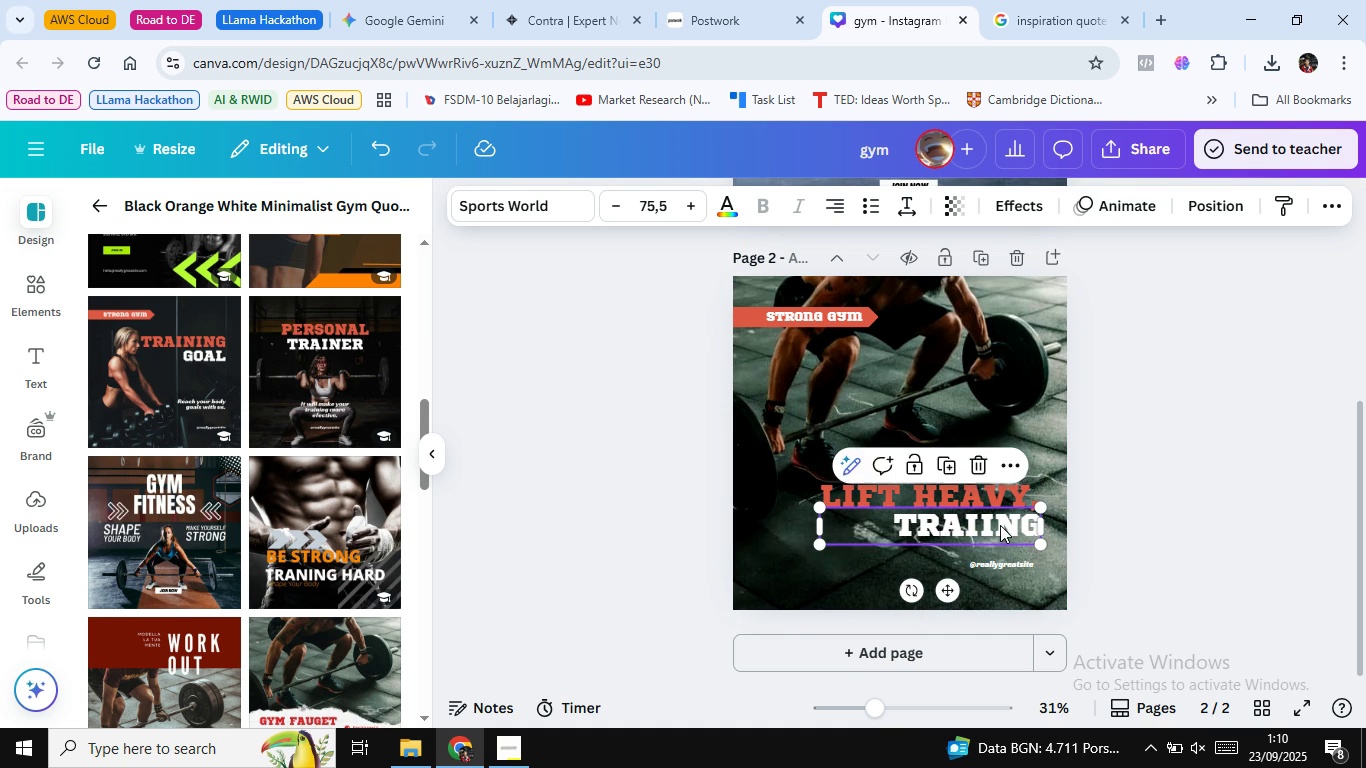 
double_click([1000, 525])
 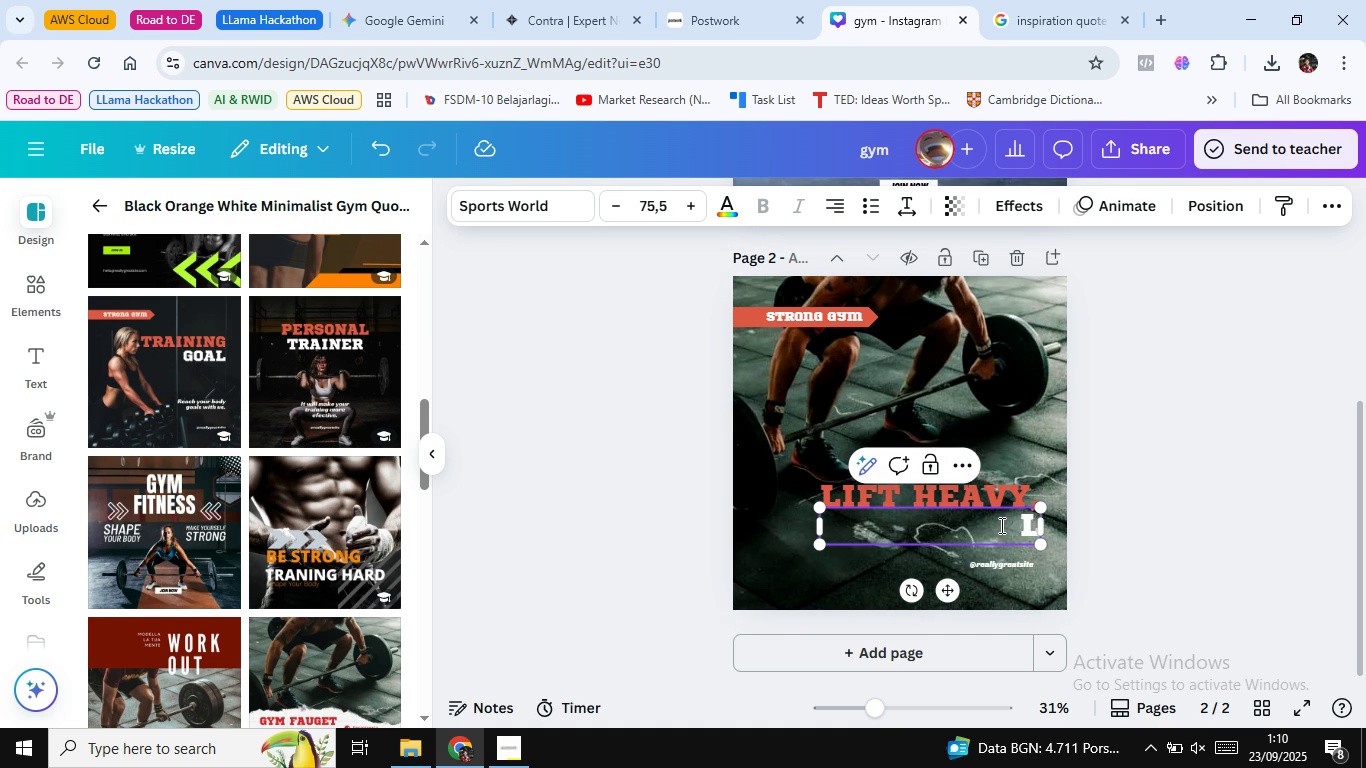 
type(Live light.)
 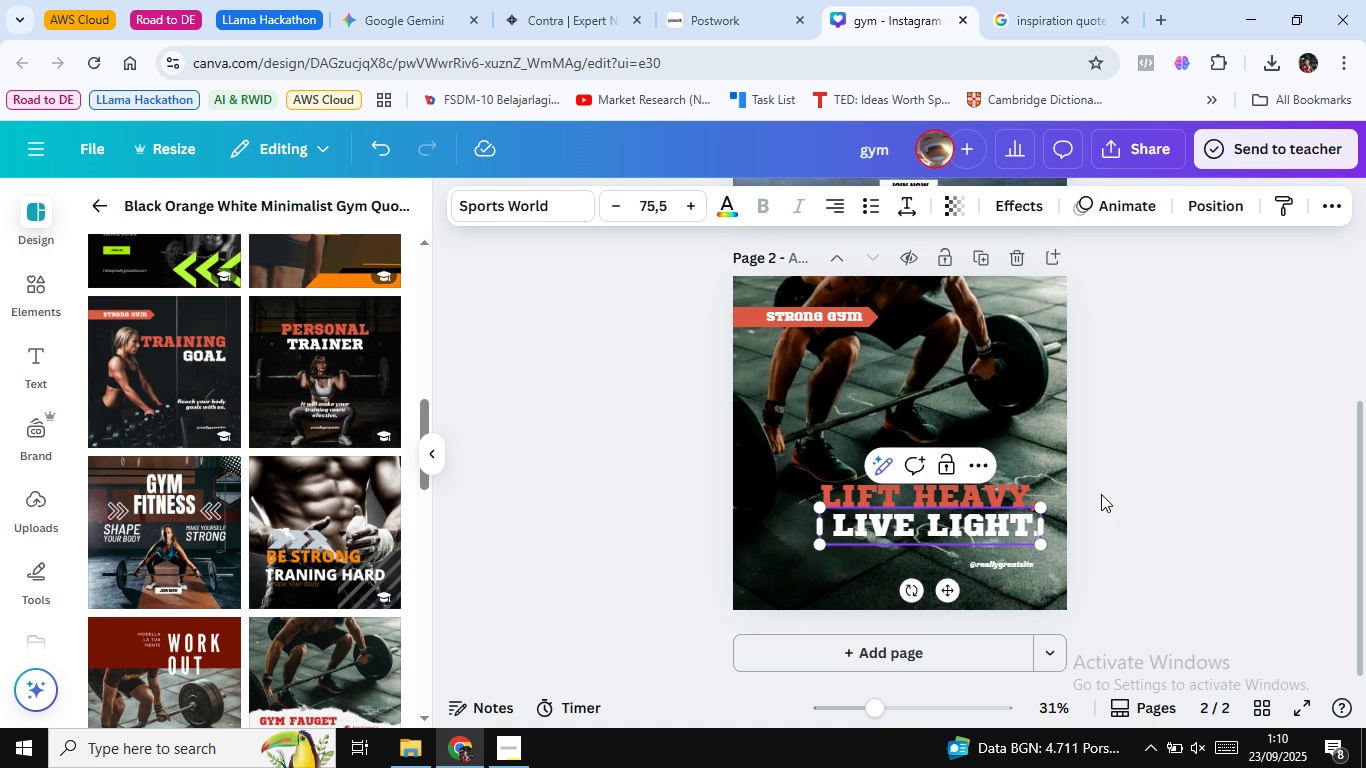 
left_click([1111, 484])
 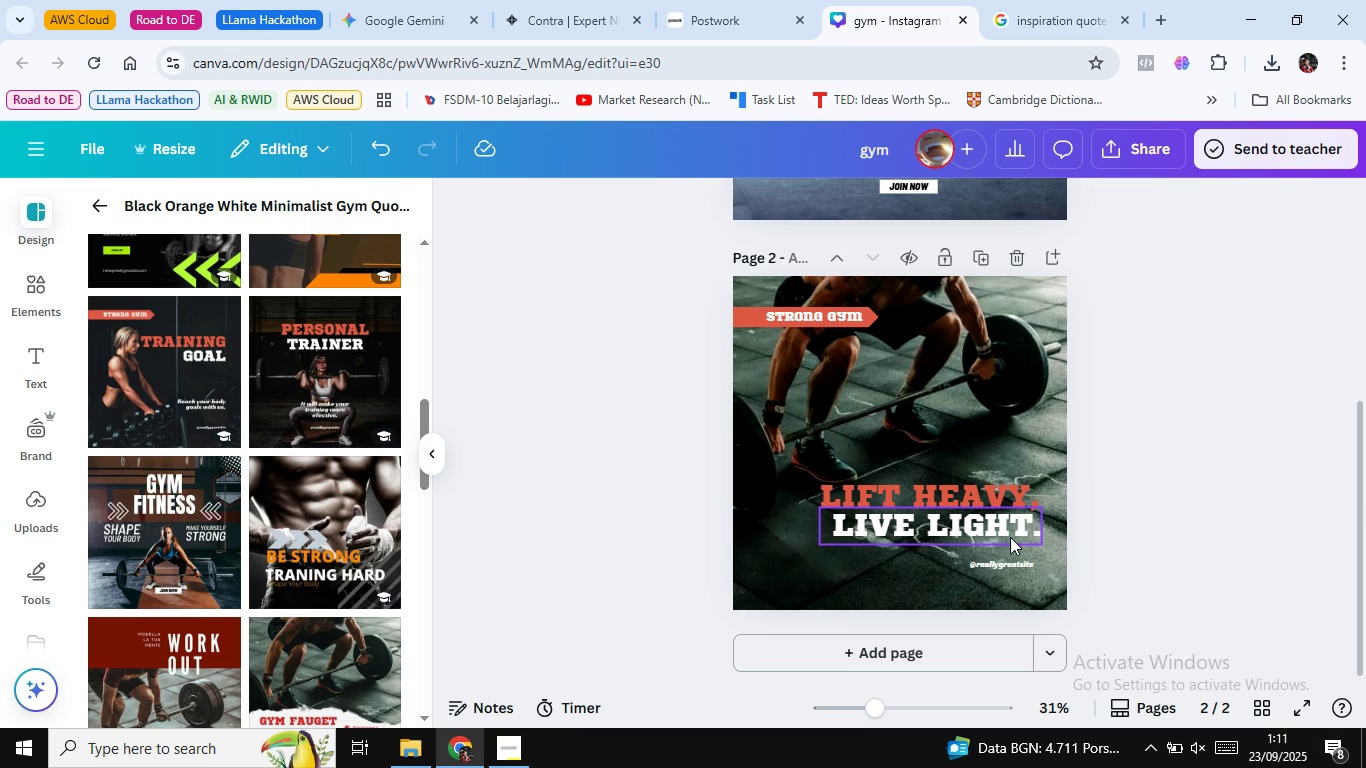 
wait(5.6)
 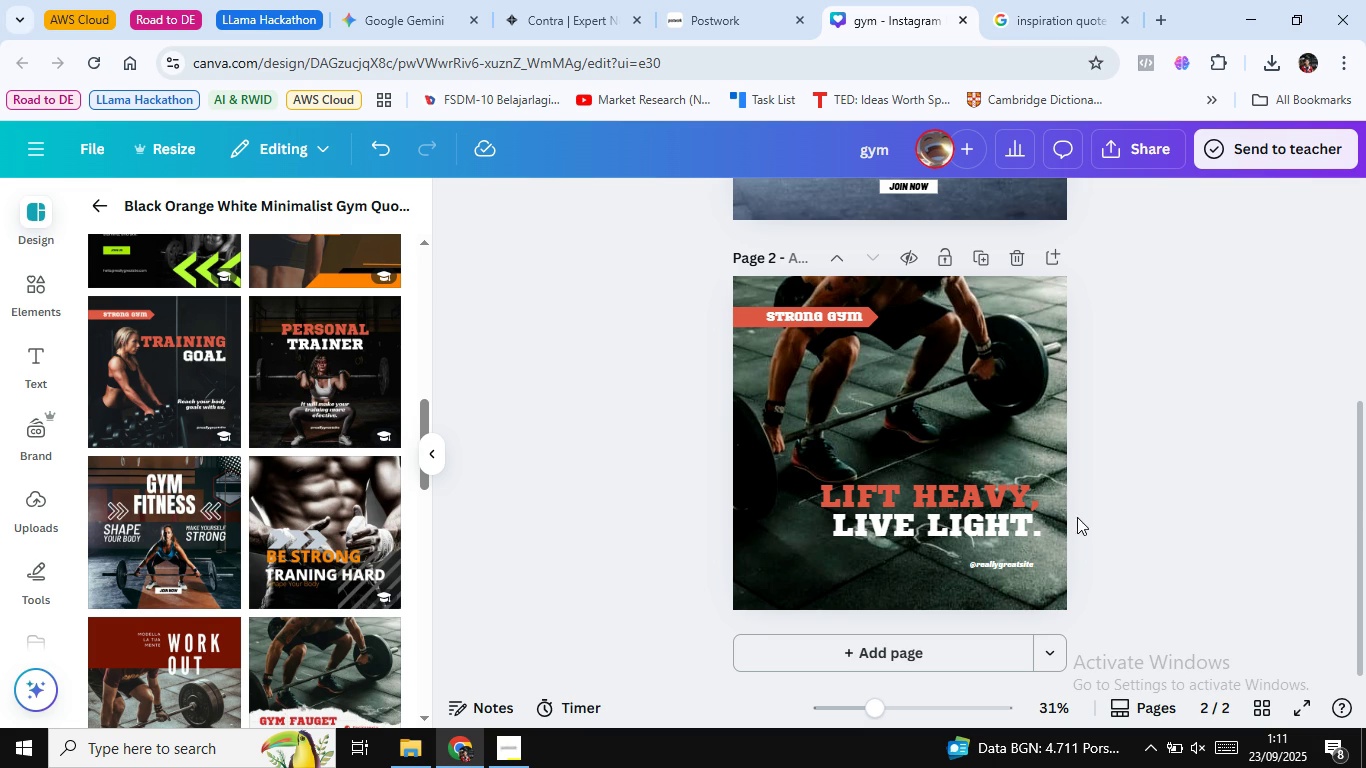 
left_click([1010, 537])
 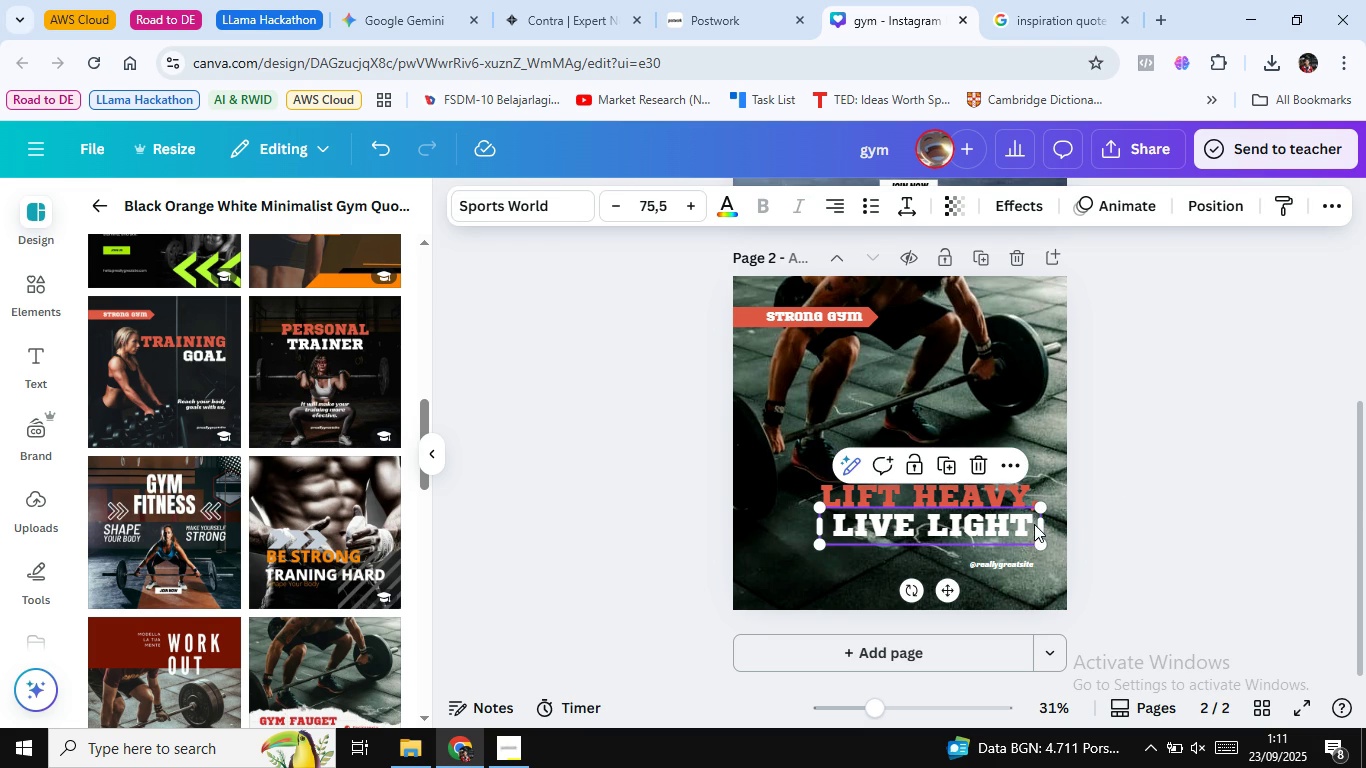 
double_click([1034, 524])
 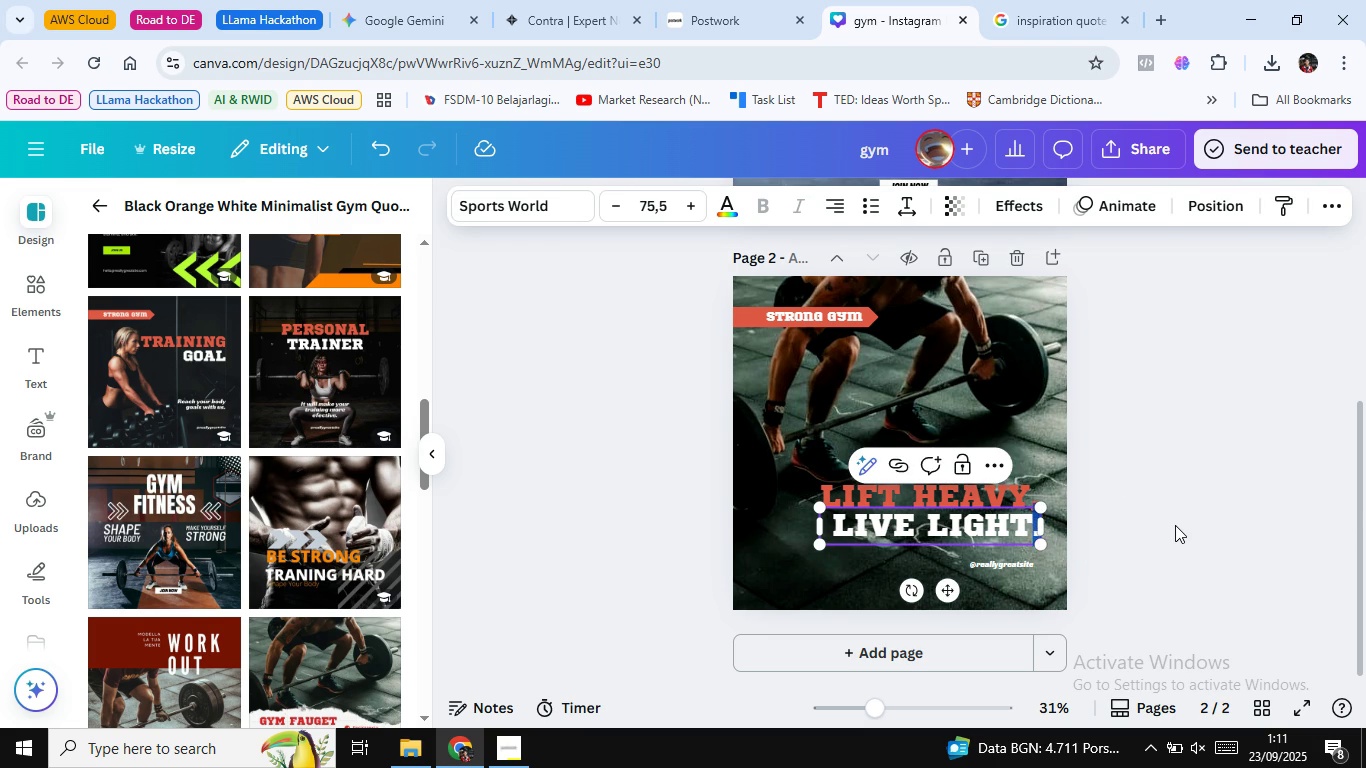 
left_click([1175, 525])
 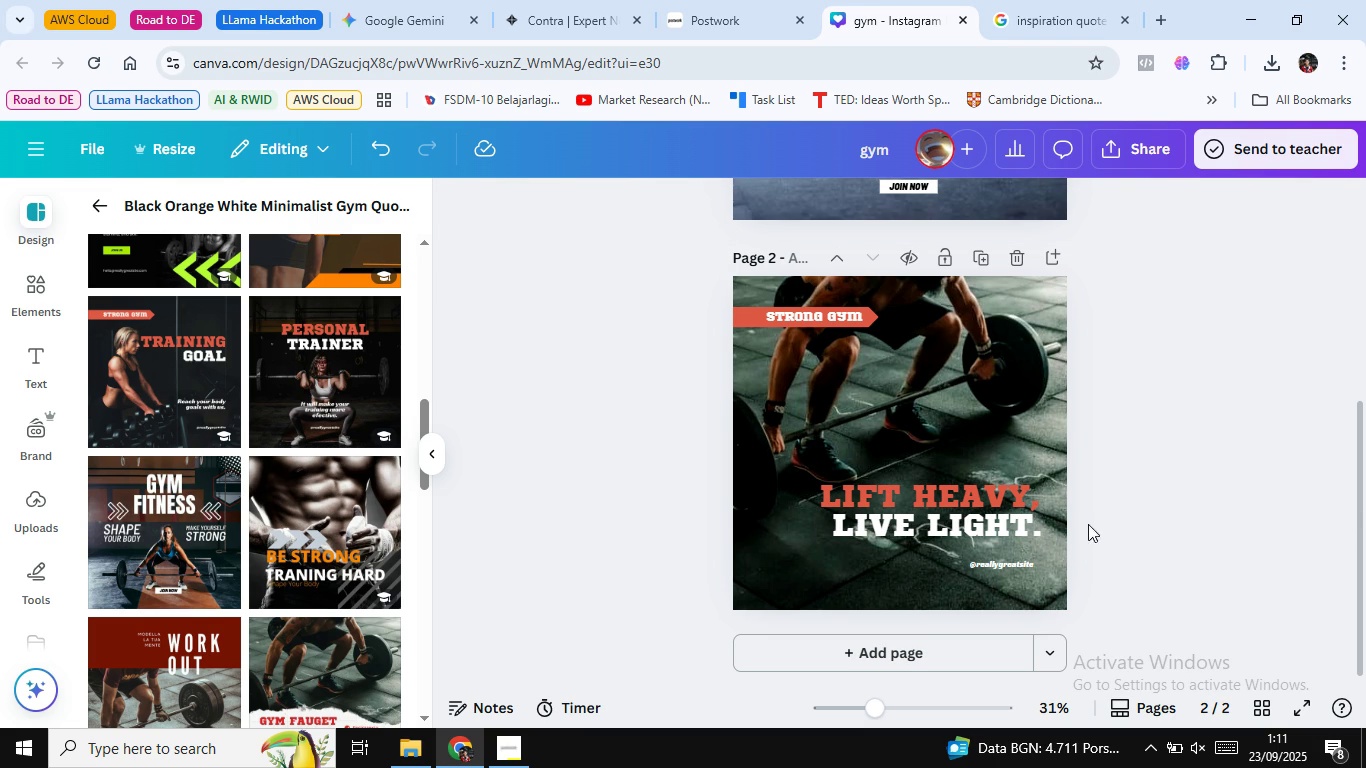 
left_click([1006, 527])
 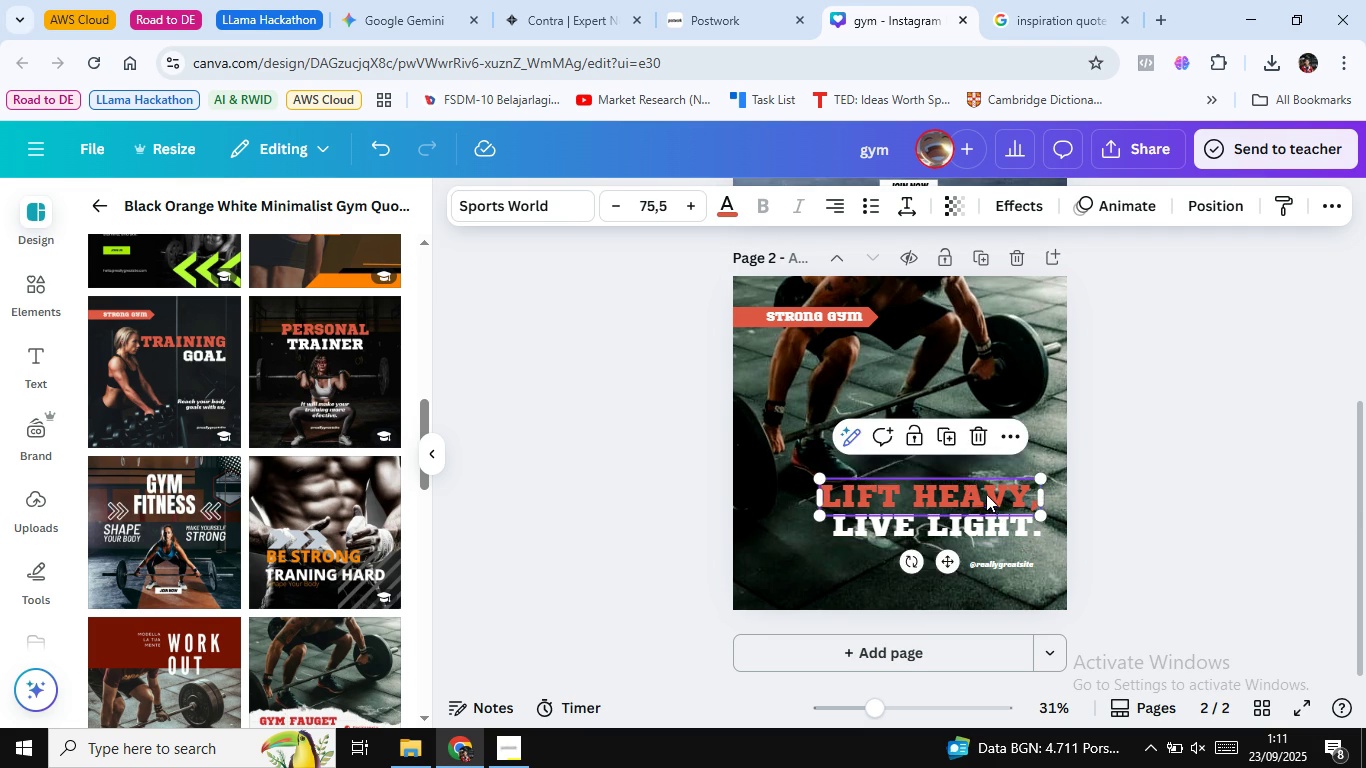 
left_click([986, 494])
 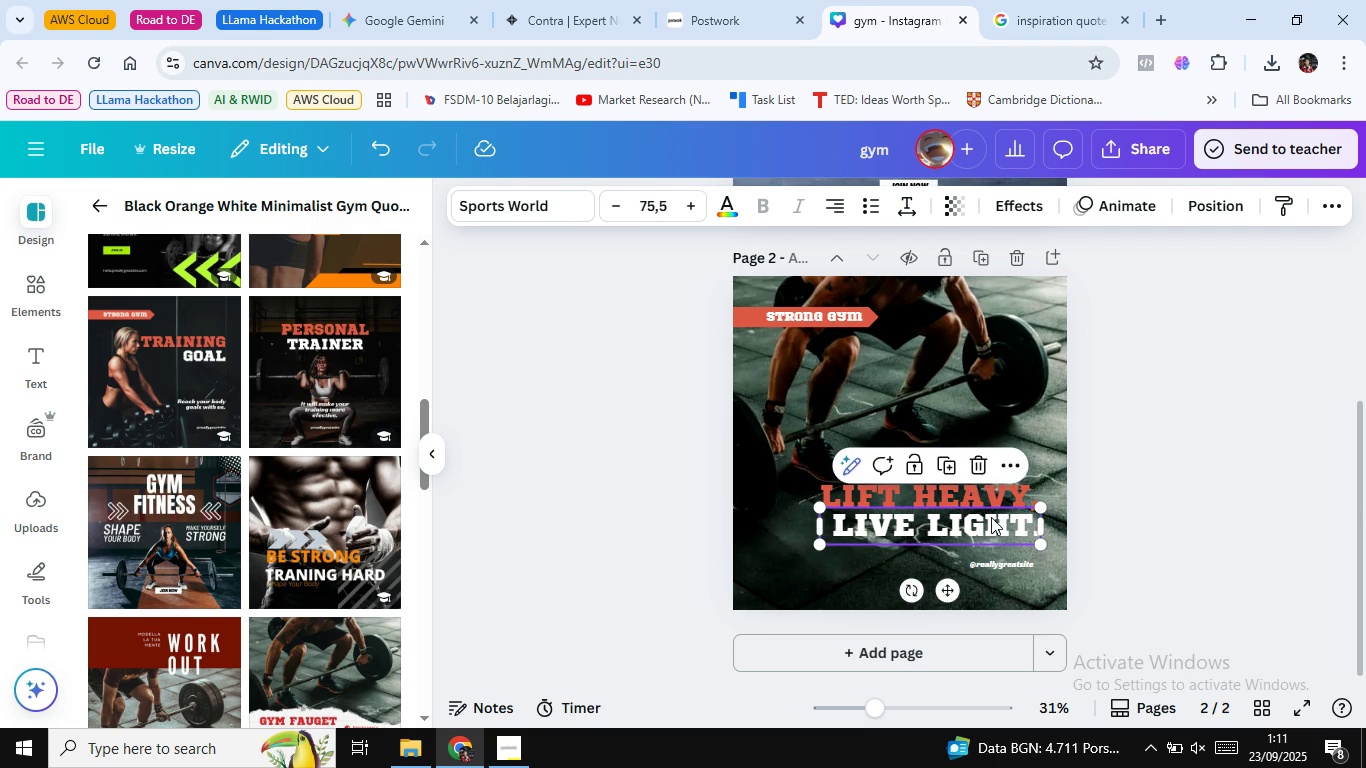 
left_click([991, 517])
 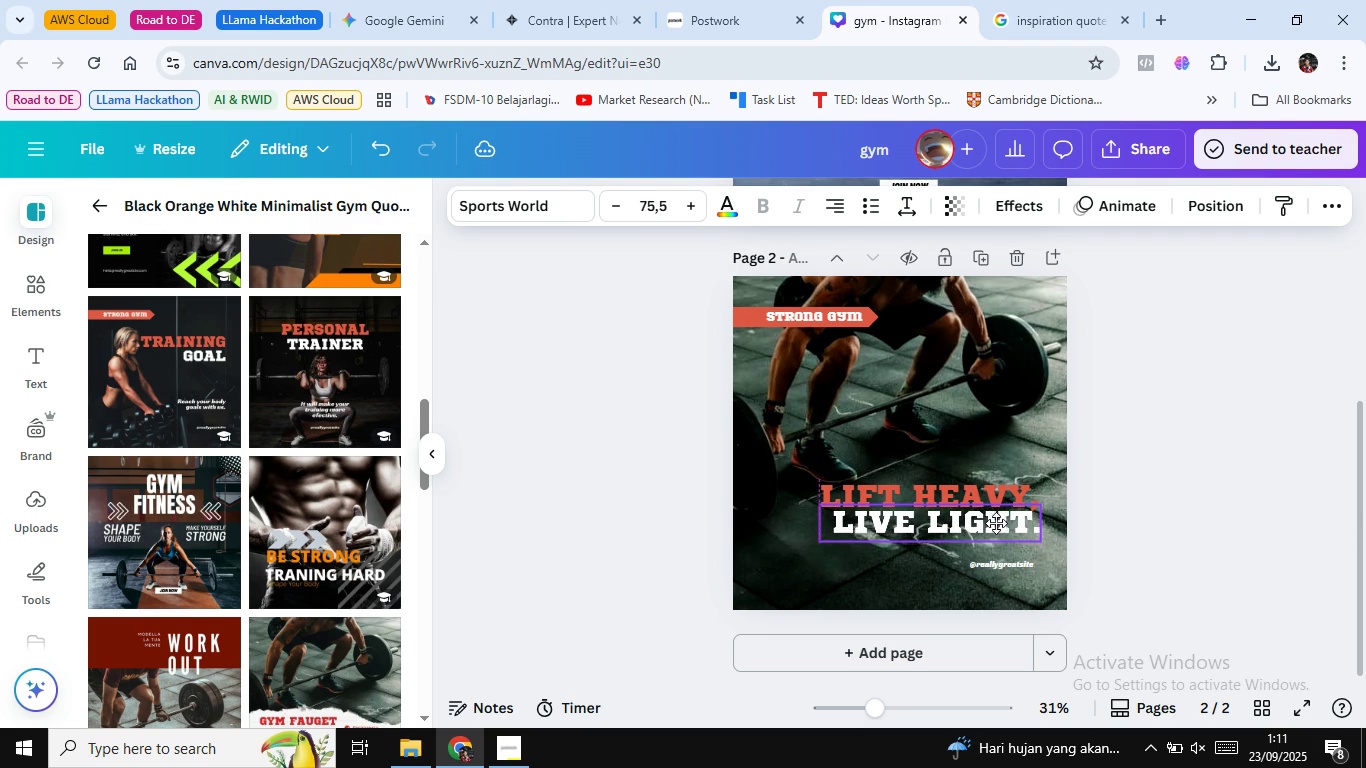 
wait(8.93)
 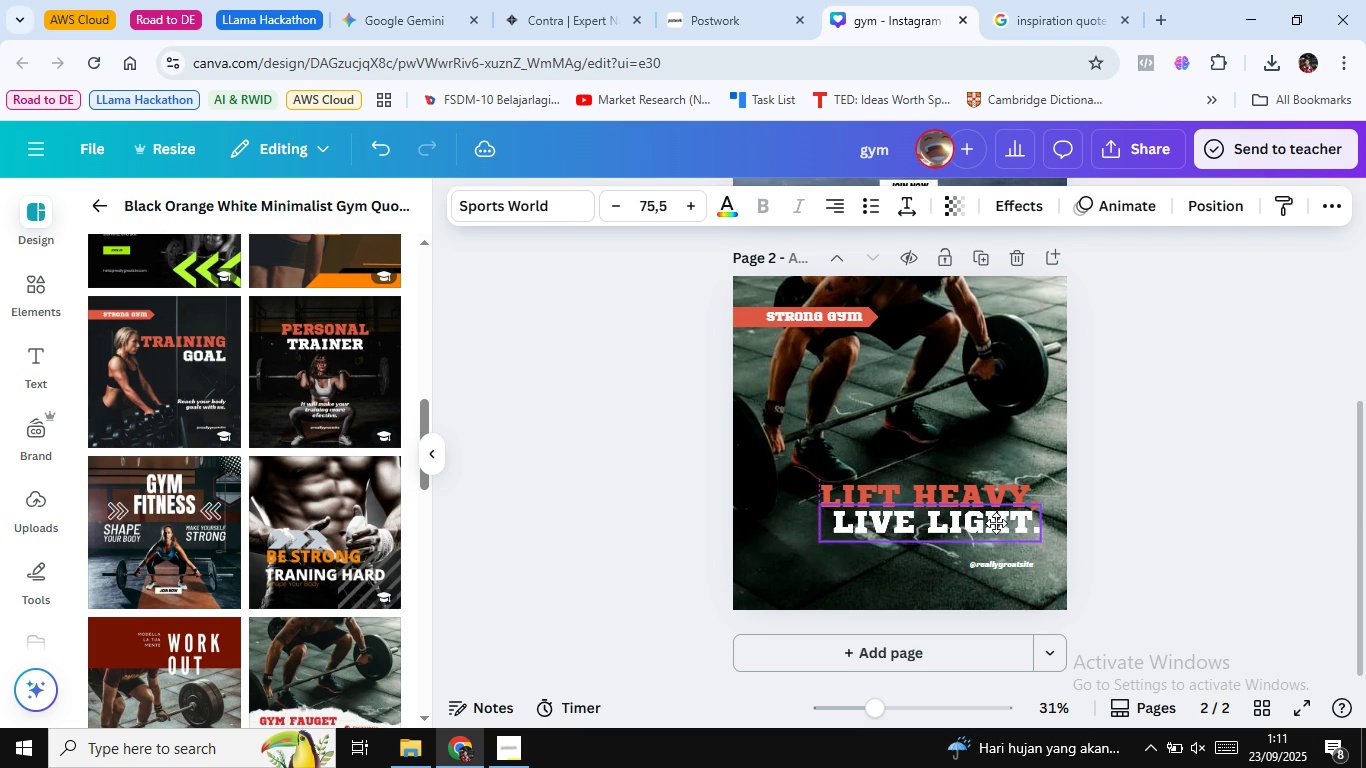 
left_click([989, 548])
 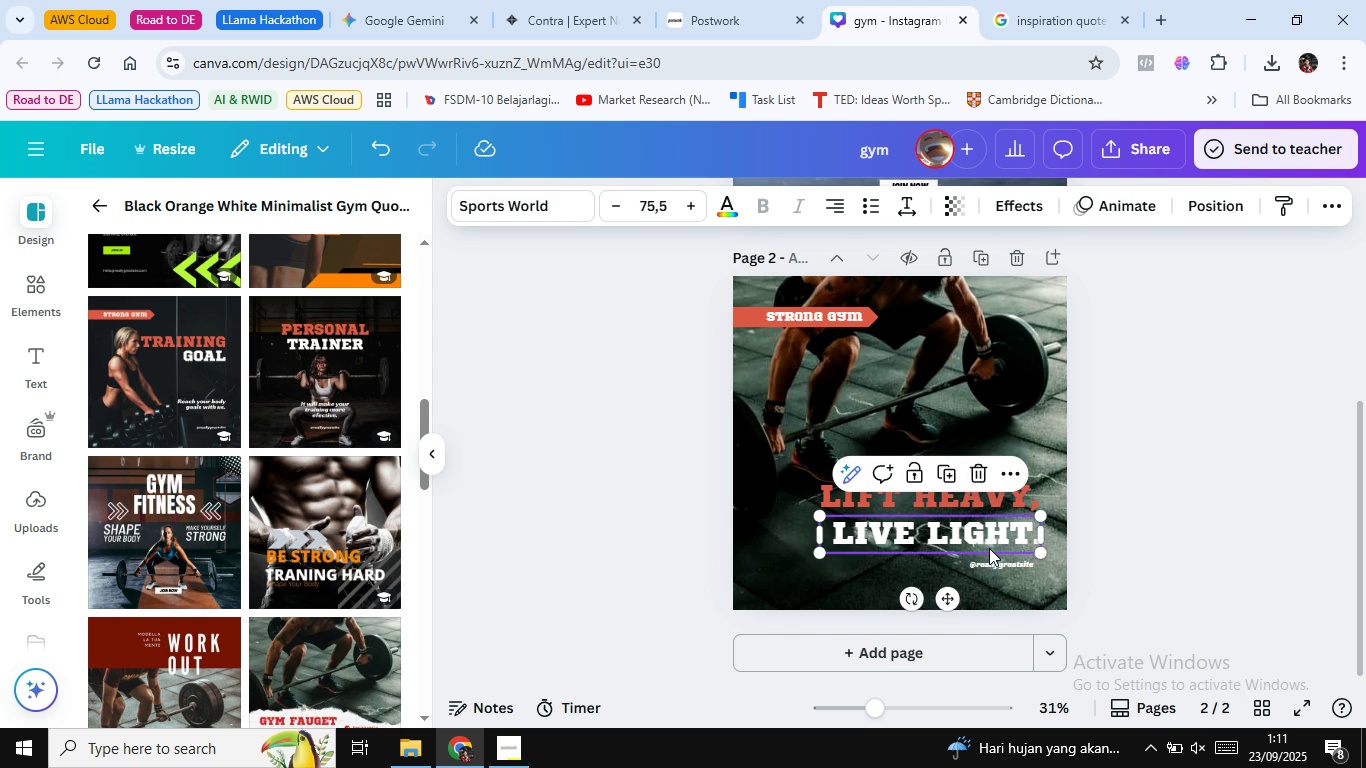 
key(ArrowUp)